 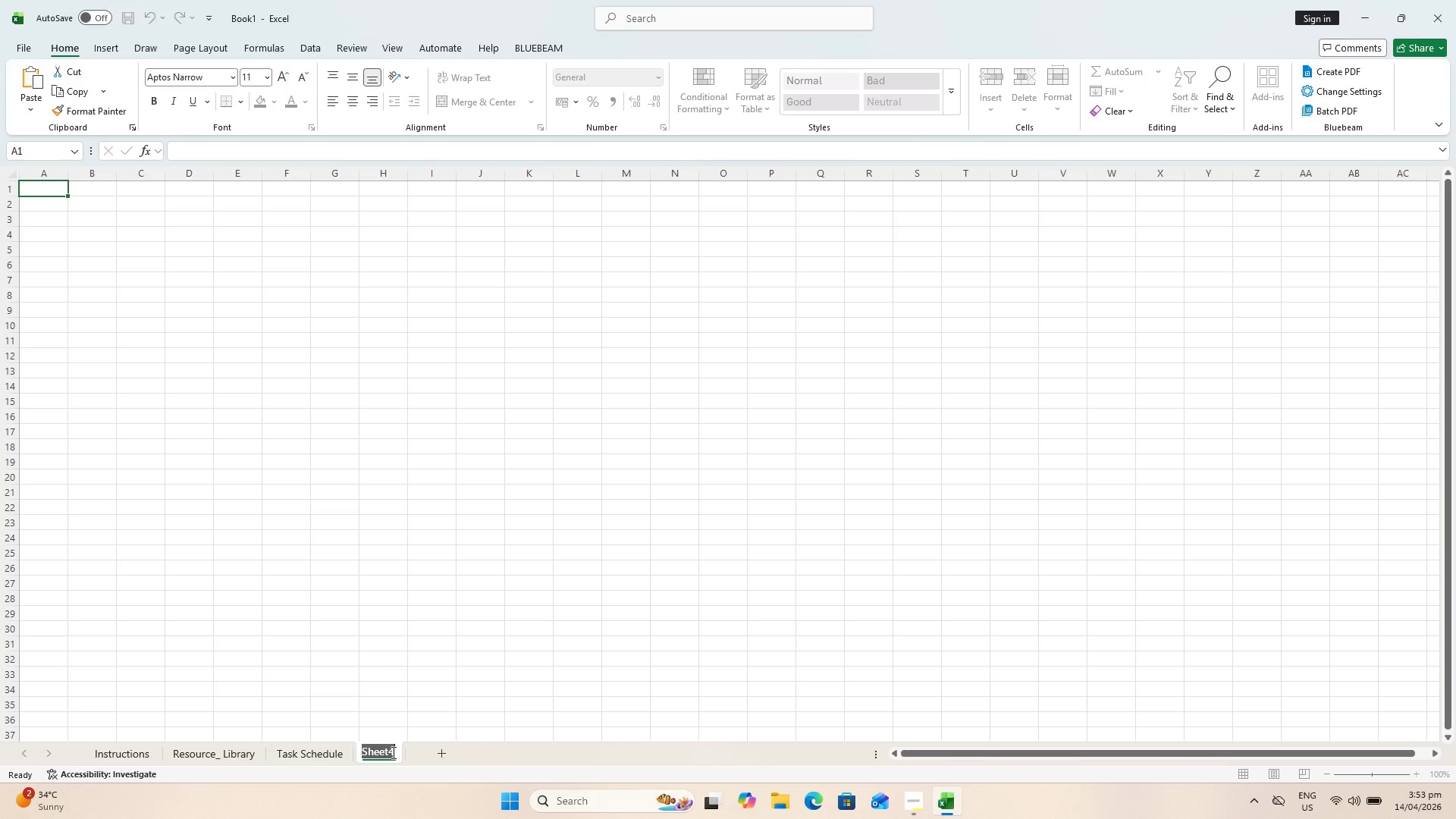 
type(Monthly Cashflow)
 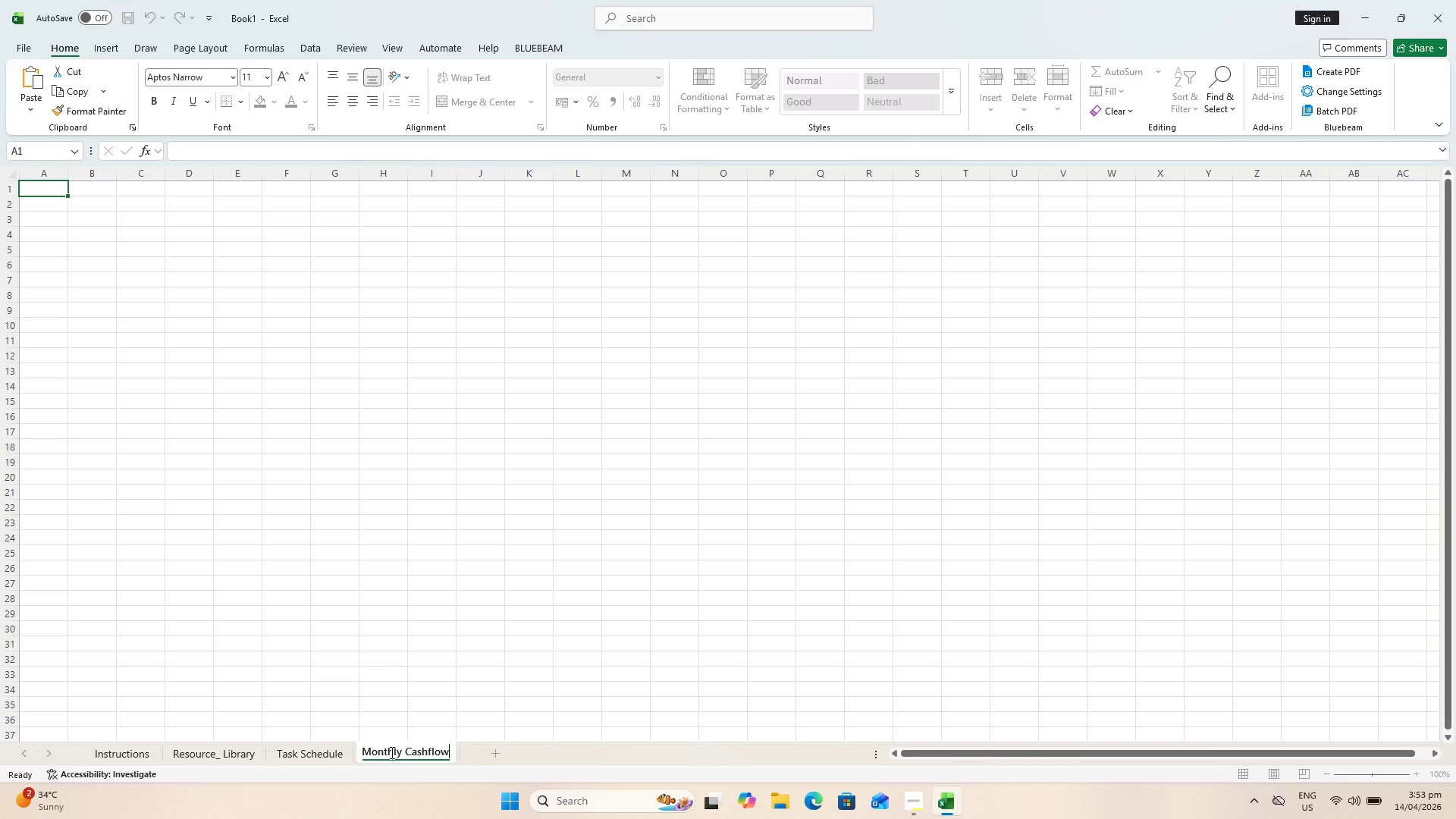 
left_click_drag(start_coordinate=[381, 653], to_coordinate=[386, 648])
 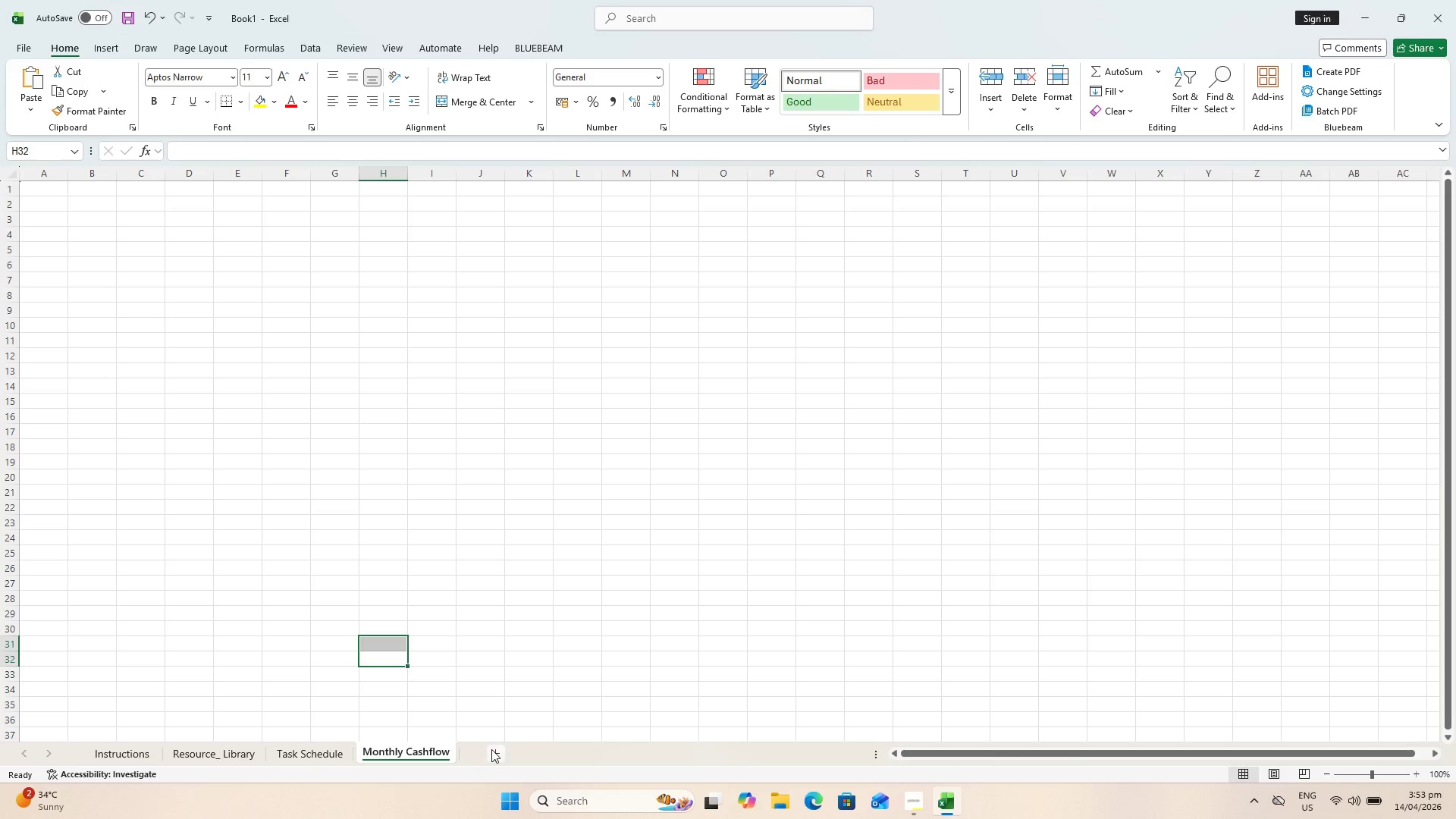 
left_click([491, 749])
 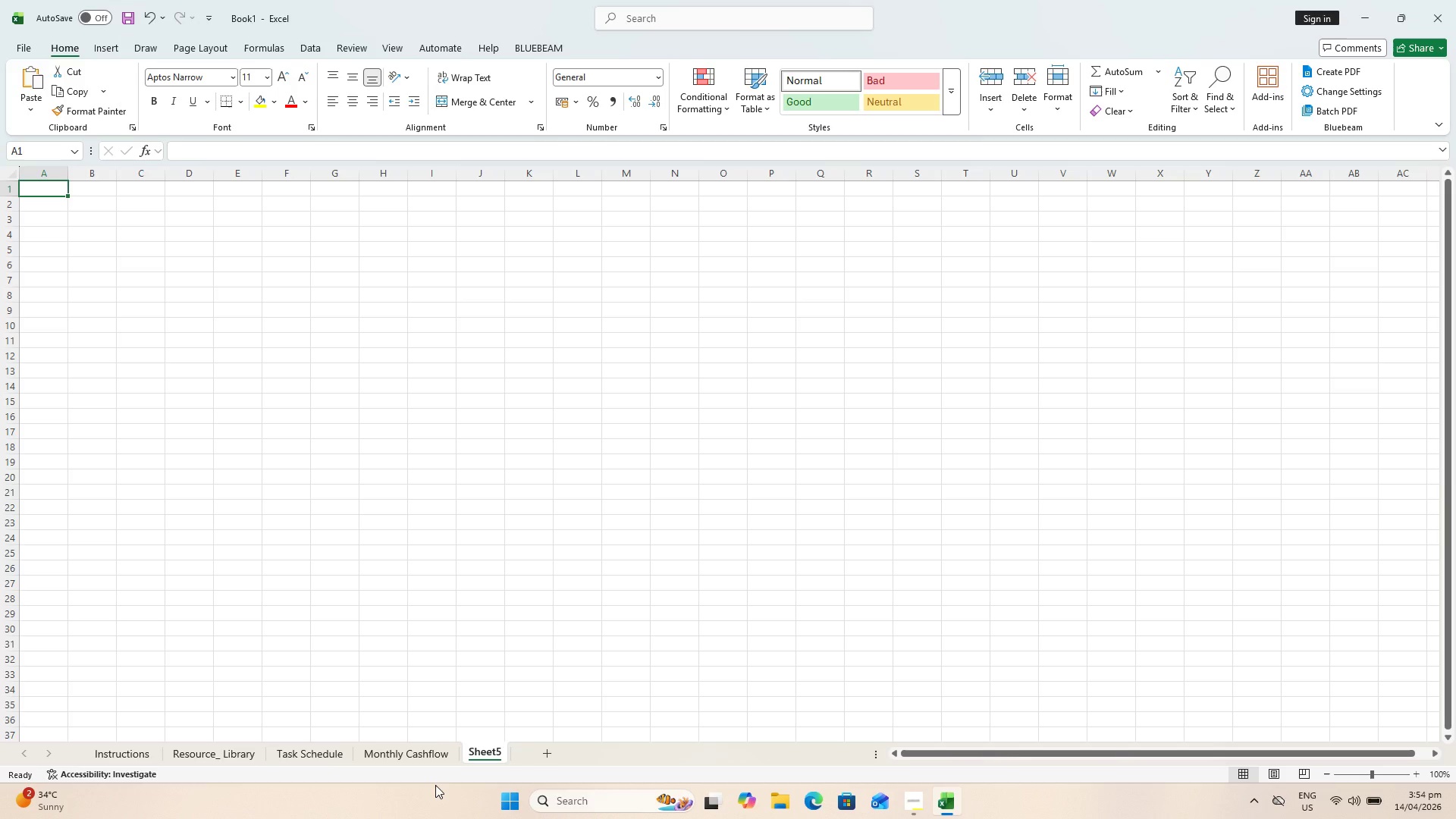 
hold_key(key=ShiftLeft, duration=0.52)
 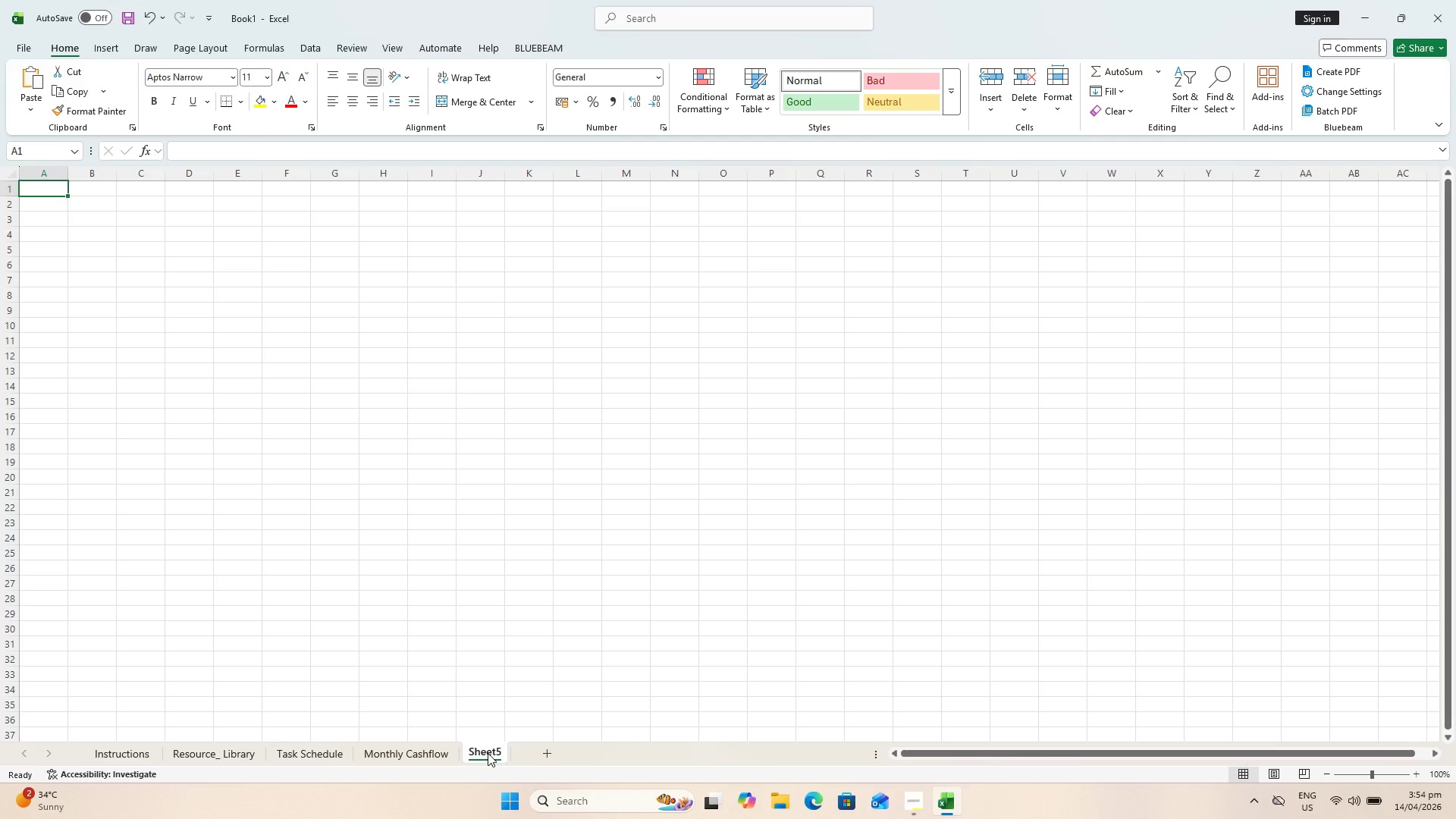 
double_click([488, 753])
 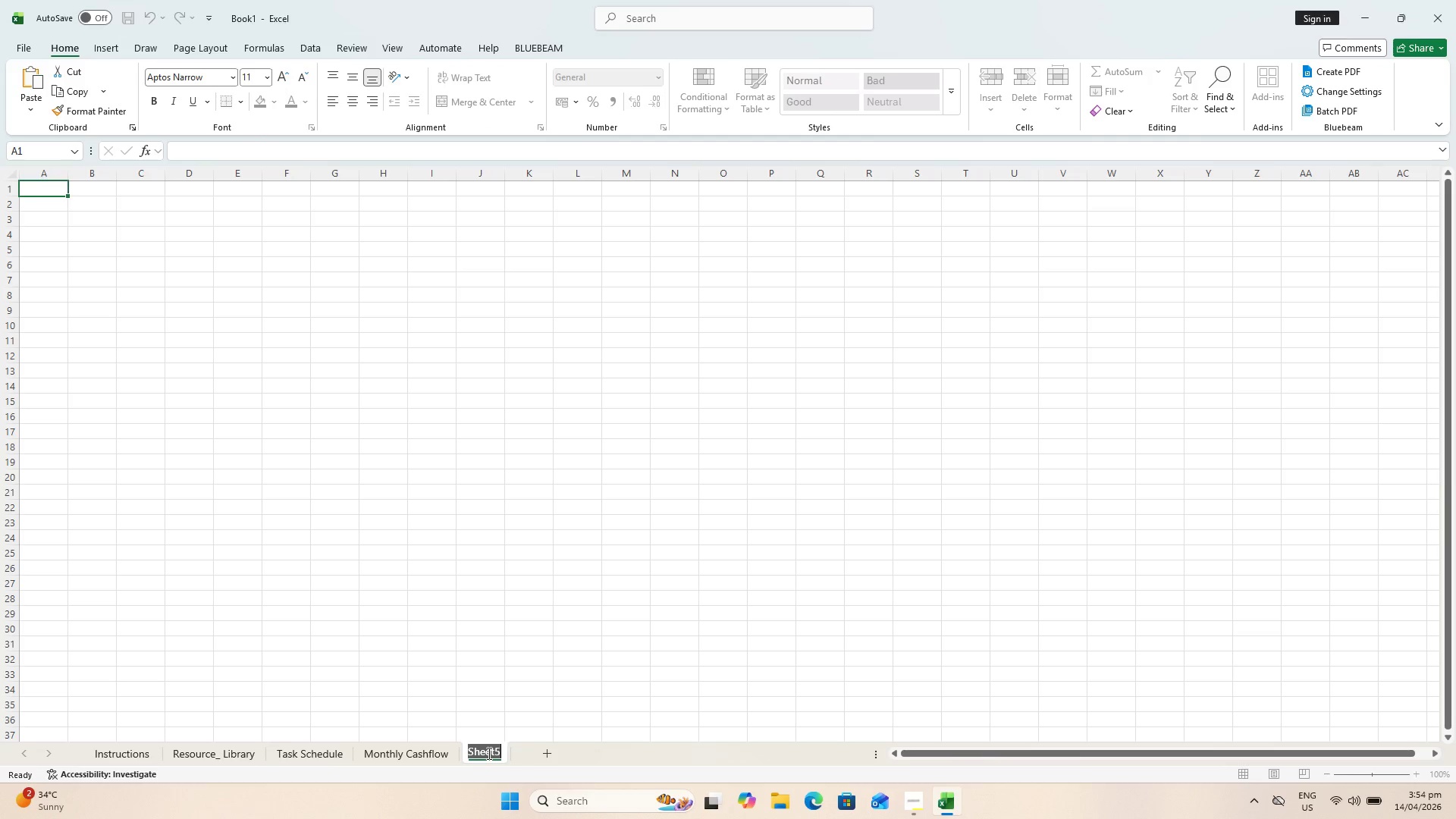 
type(Dashboard)
 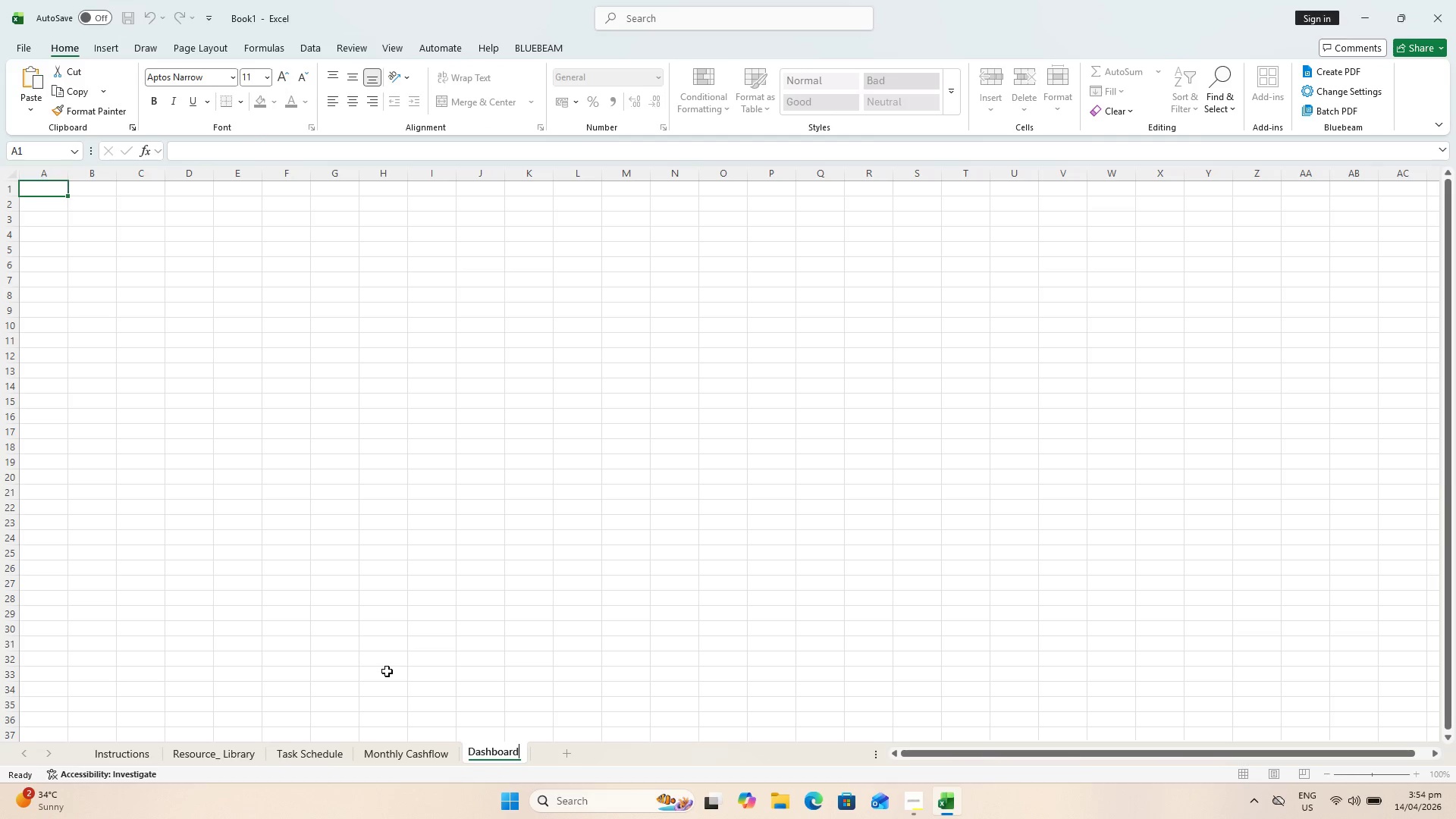 
left_click([410, 553])
 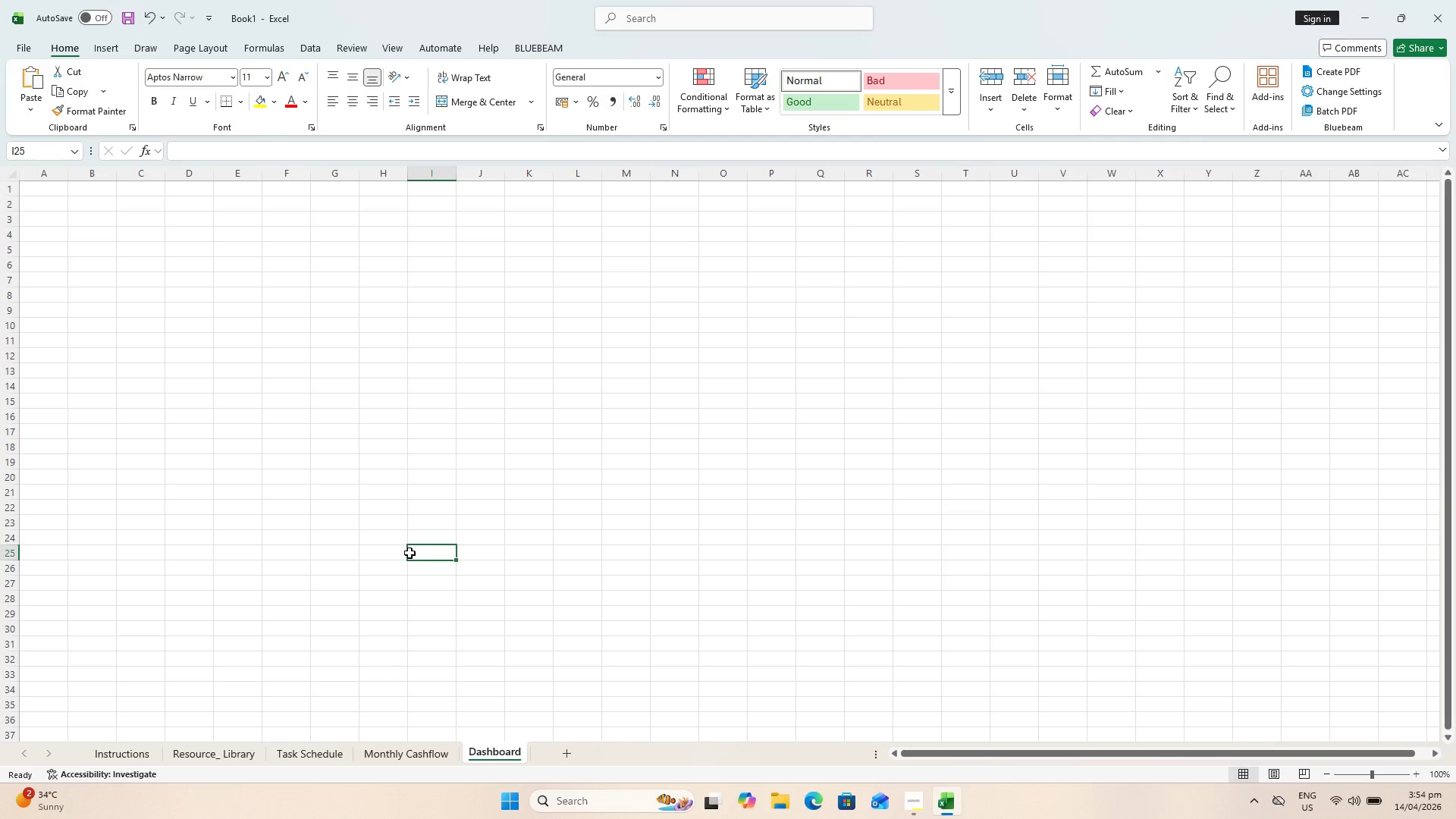 
key(Control+S)
 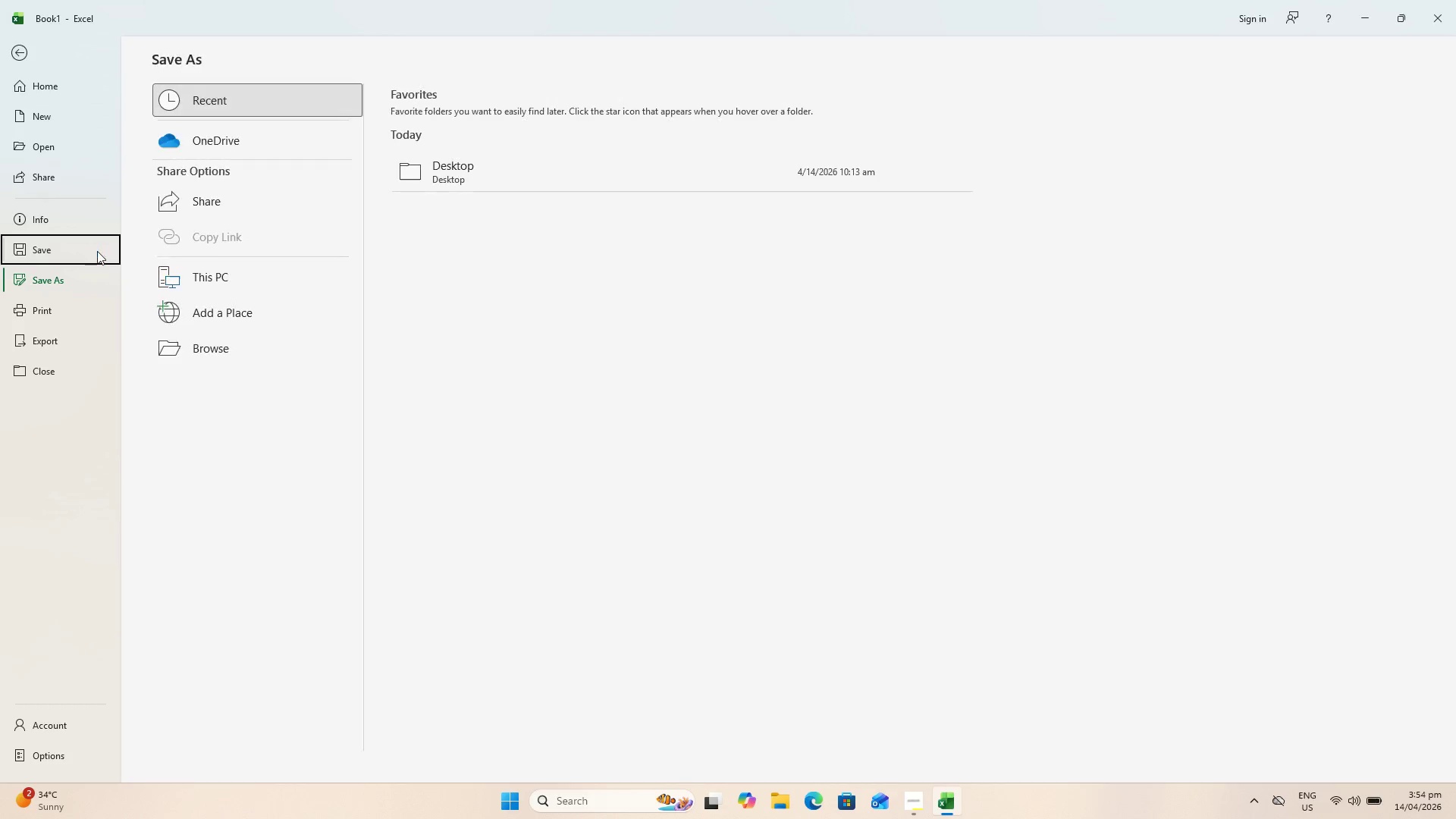 
left_click([217, 333])
 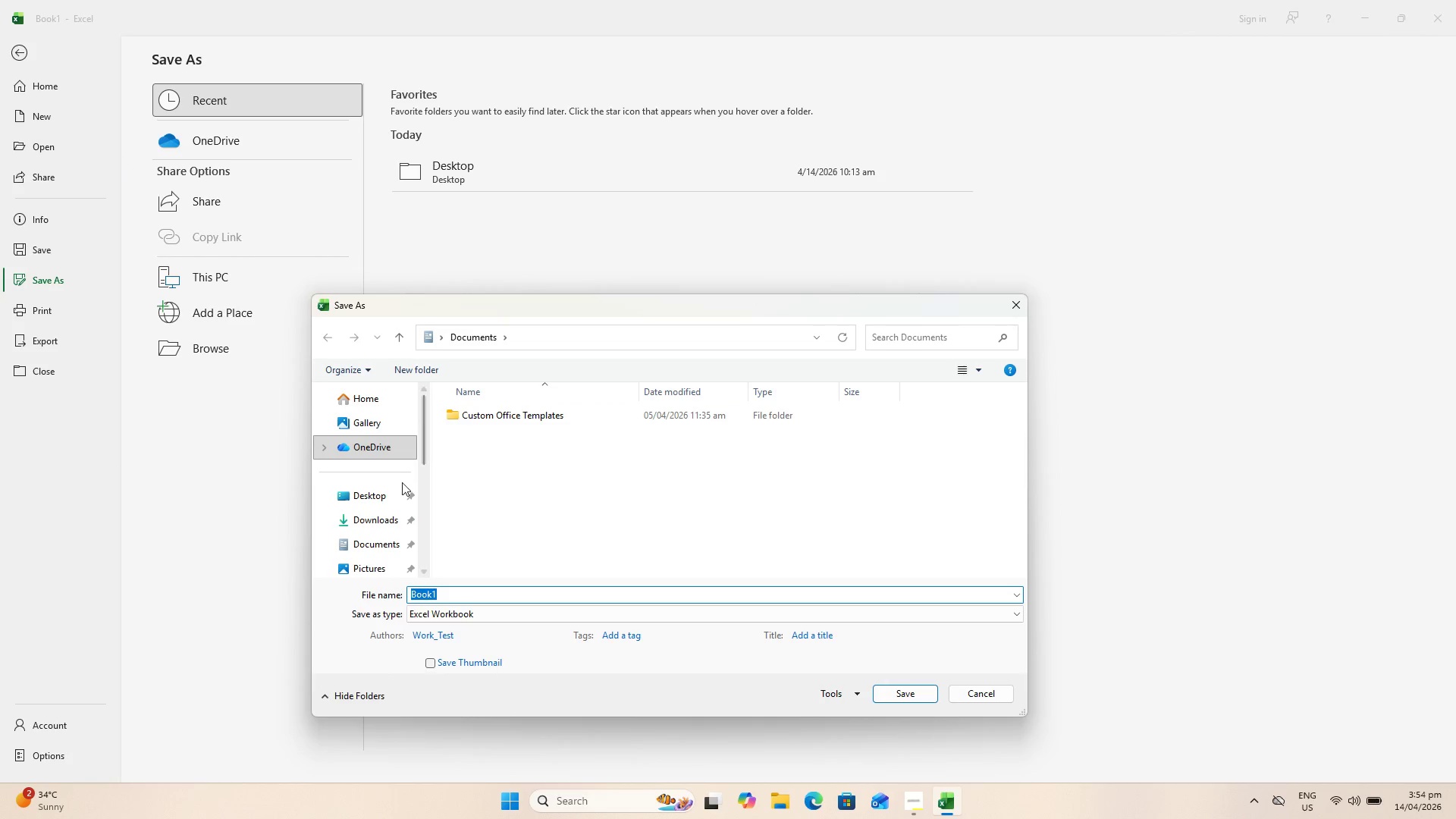 
left_click([373, 497])
 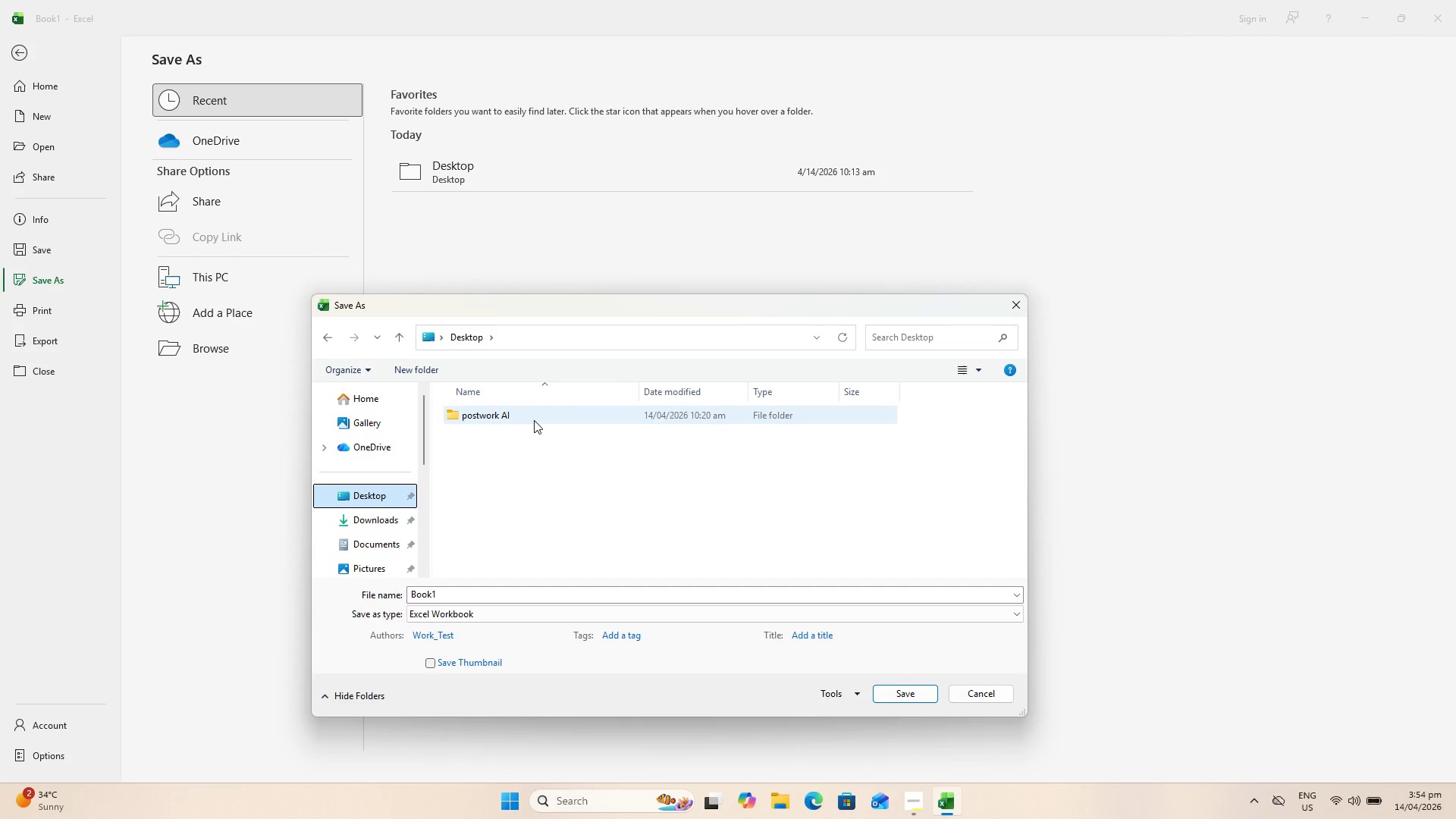 
double_click([534, 419])
 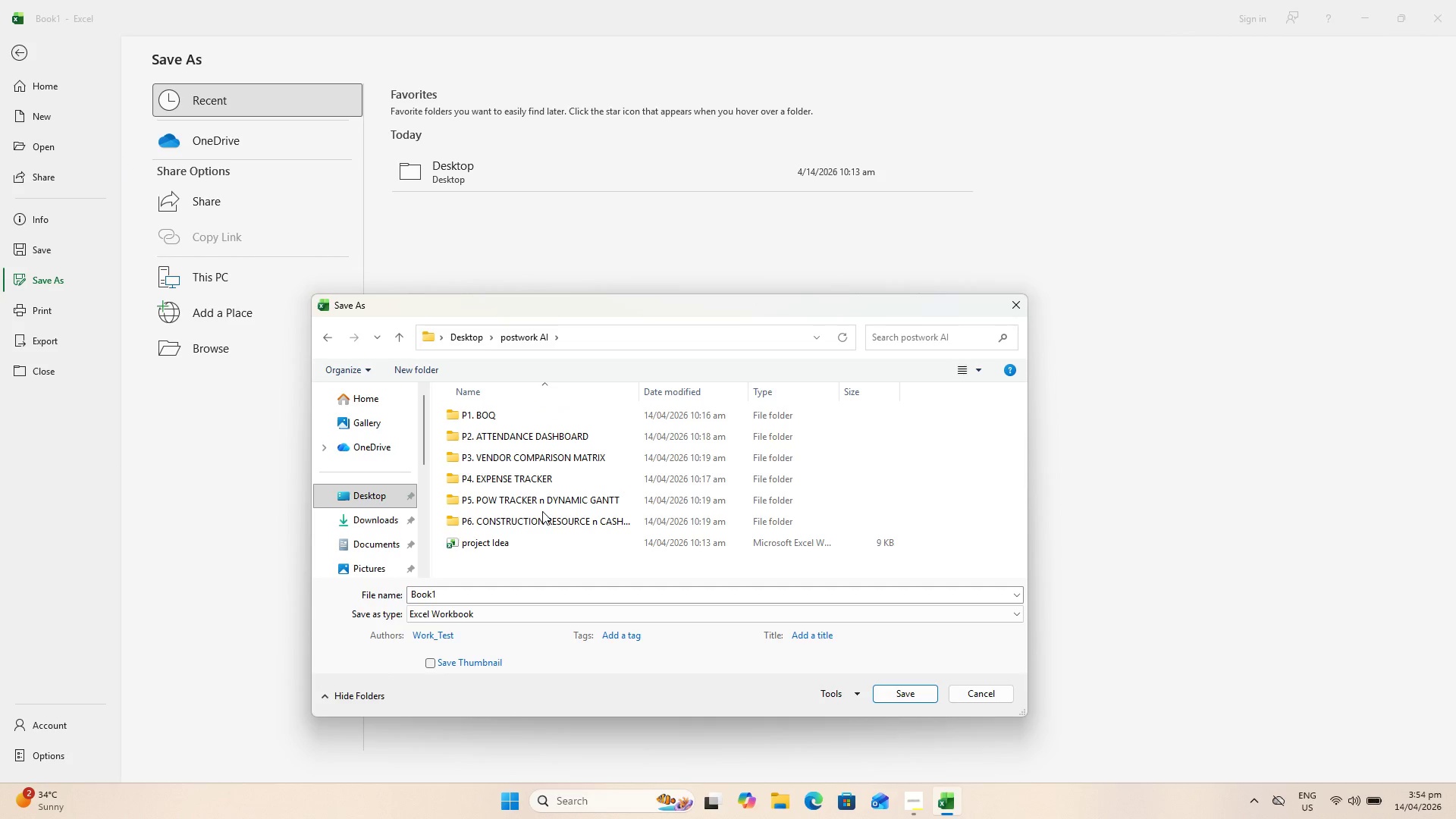 
double_click([544, 522])
 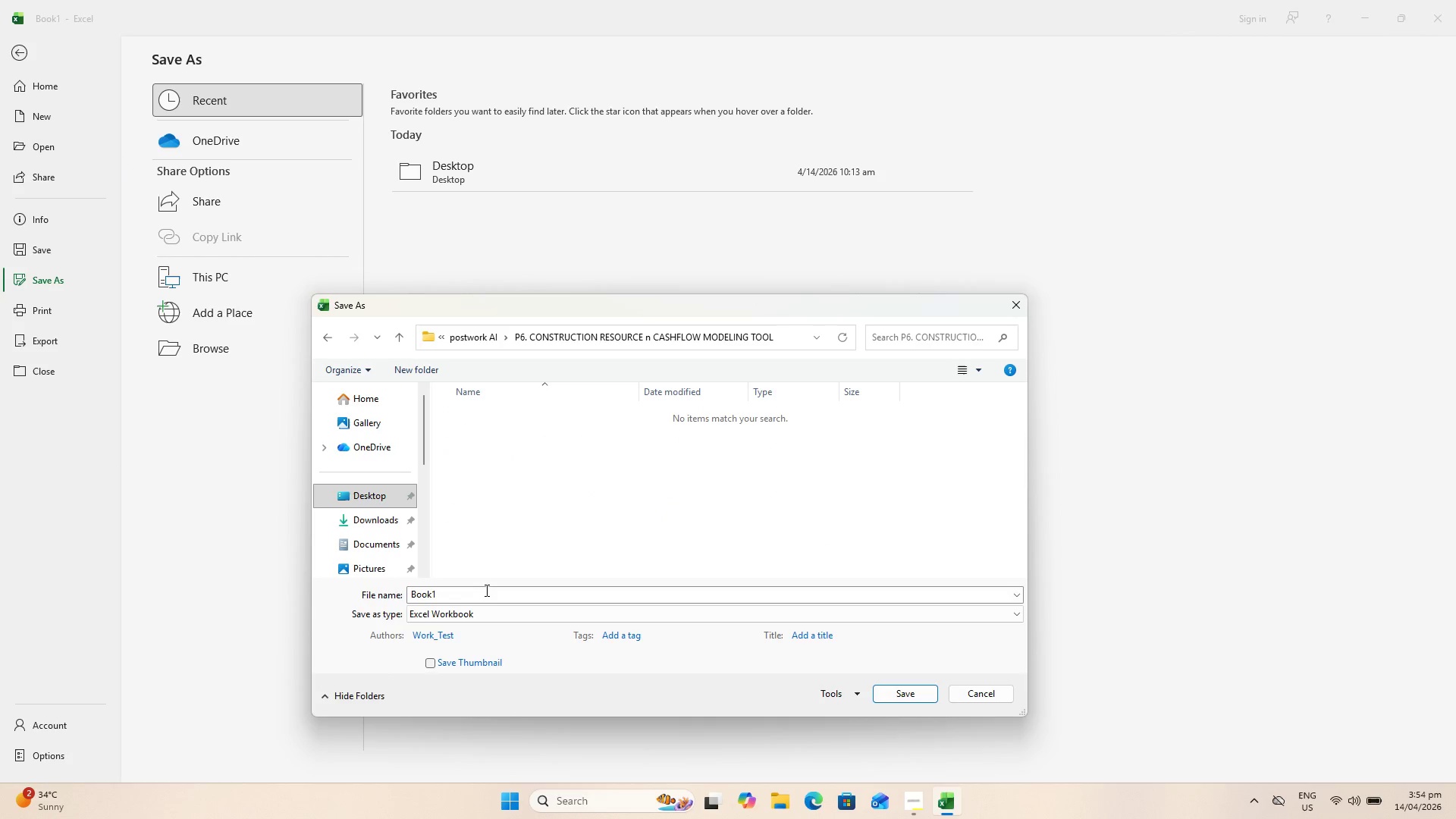 
left_click_drag(start_coordinate=[483, 597], to_coordinate=[244, 614])
 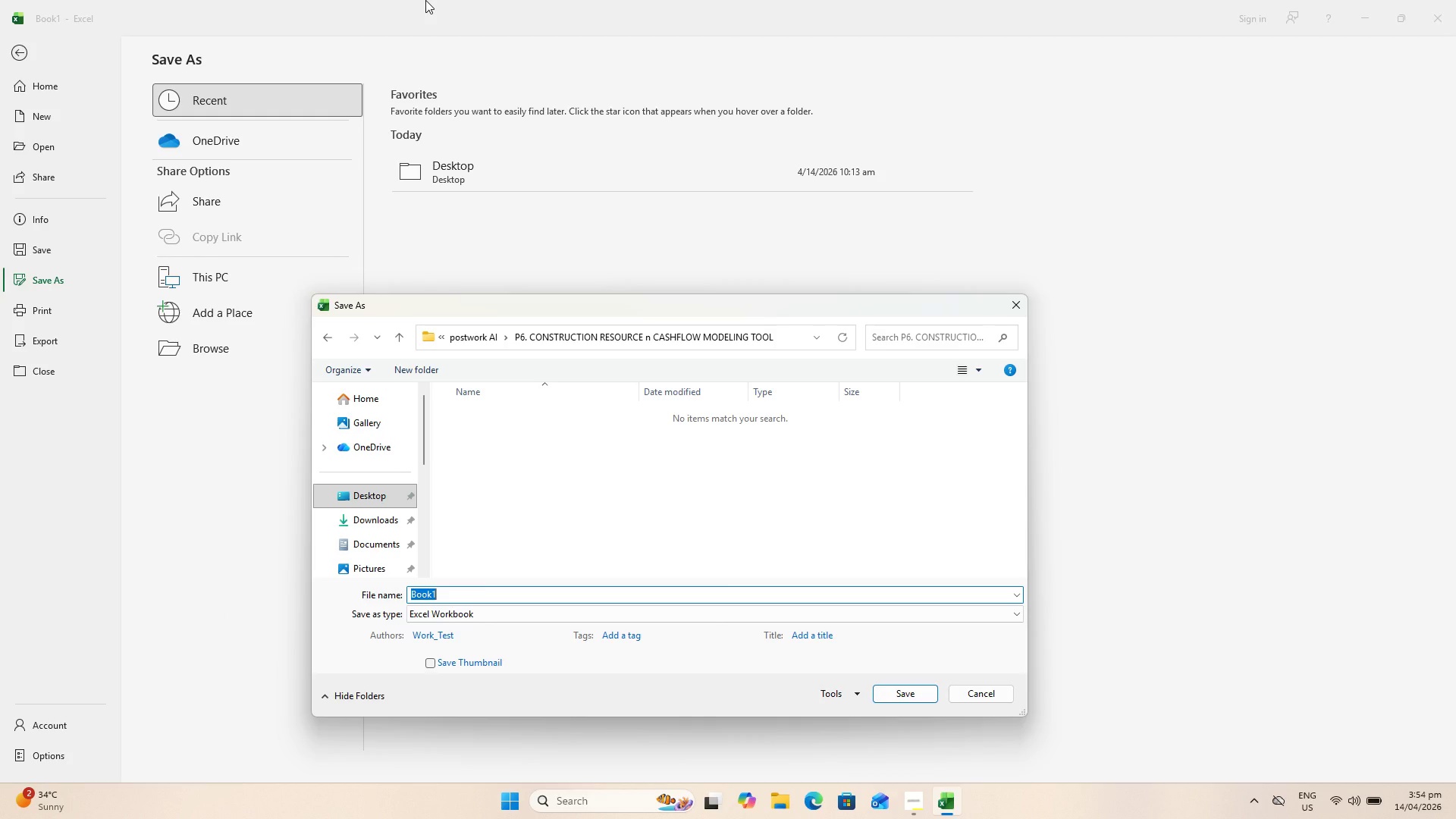 
wait(7.59)
 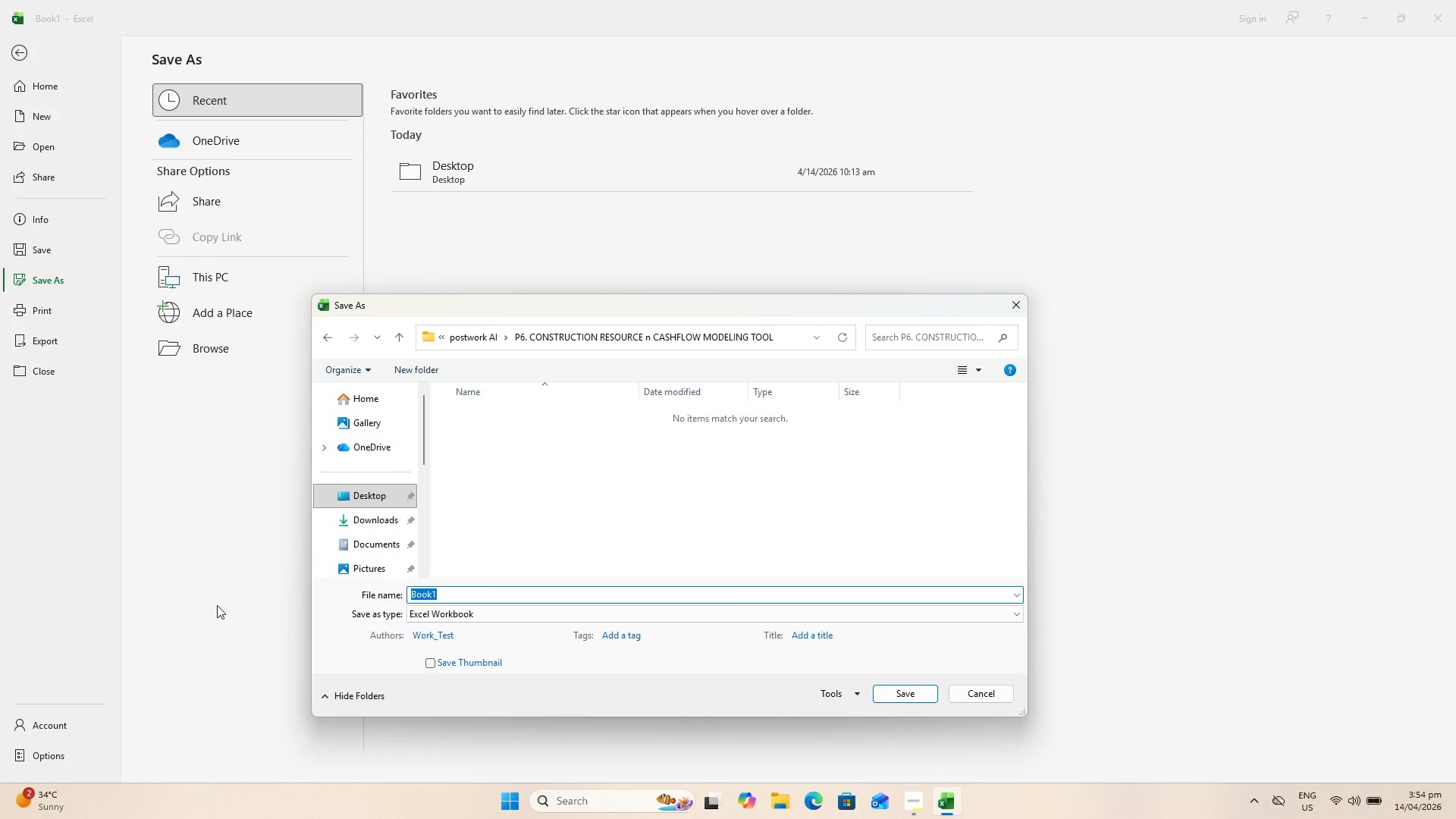 
type(RESOURCE & CASHFLOW MODELING TOOL)
 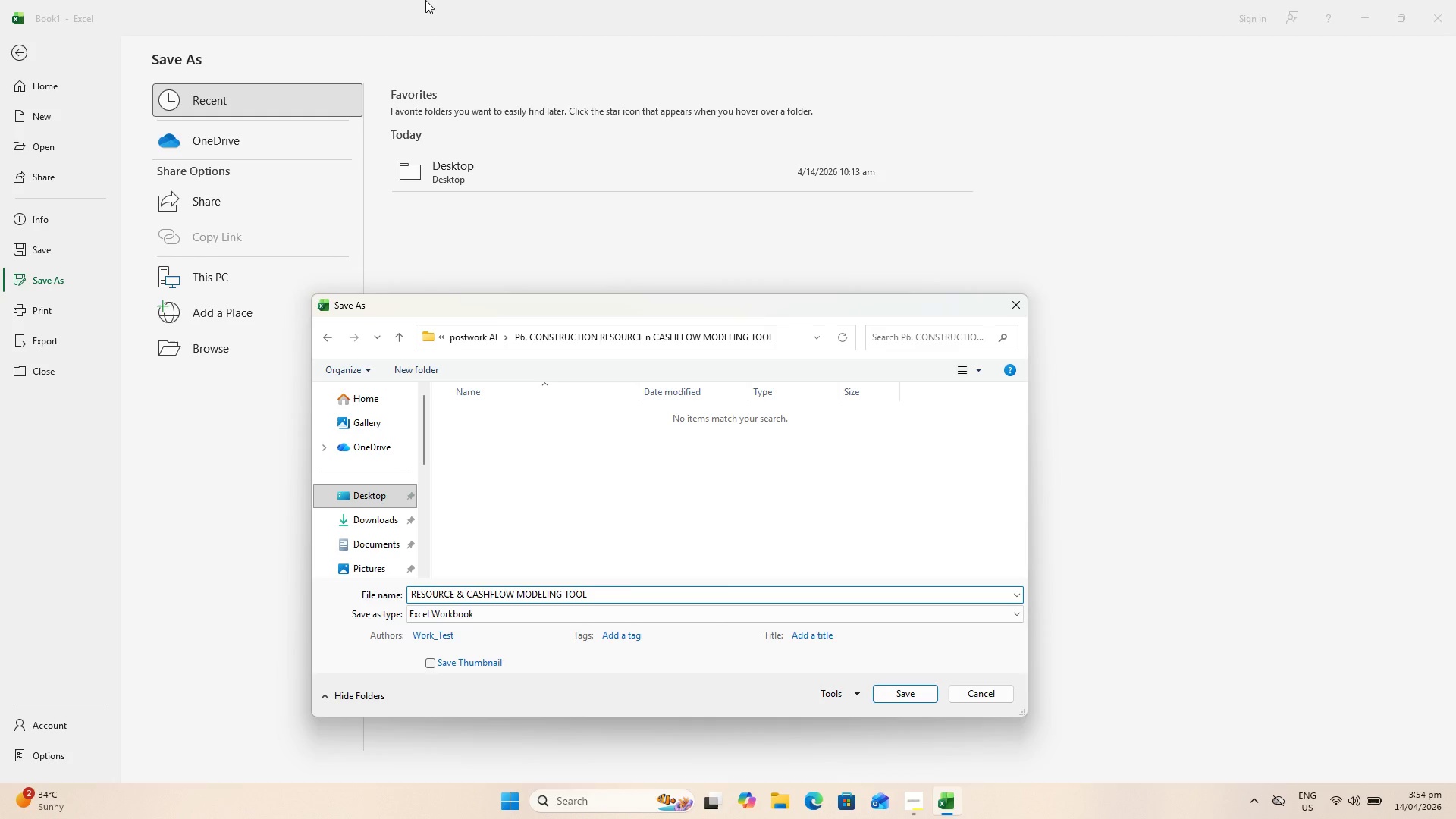 
wait(7.2)
 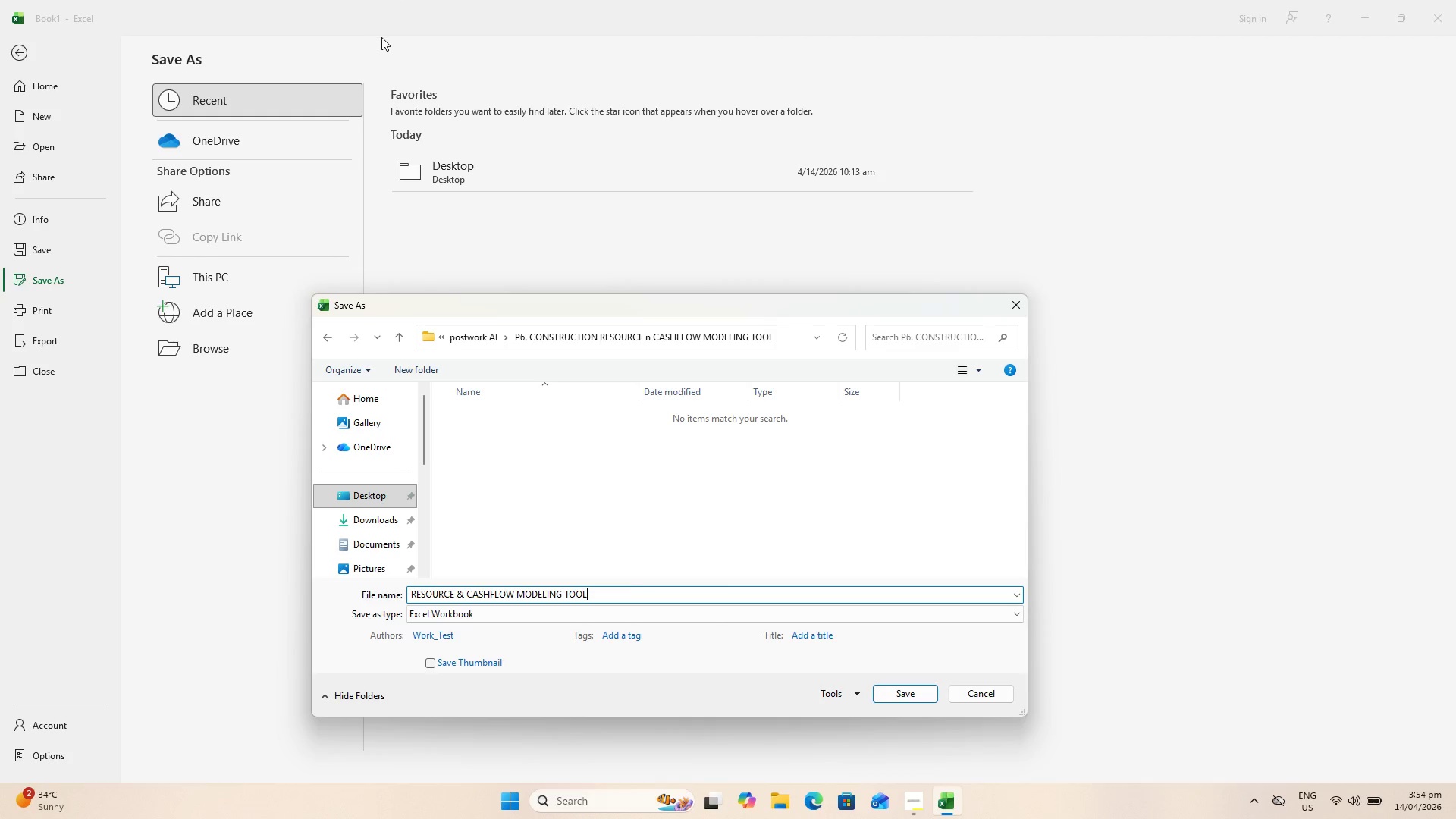 
type(COSNTRUCTION )
 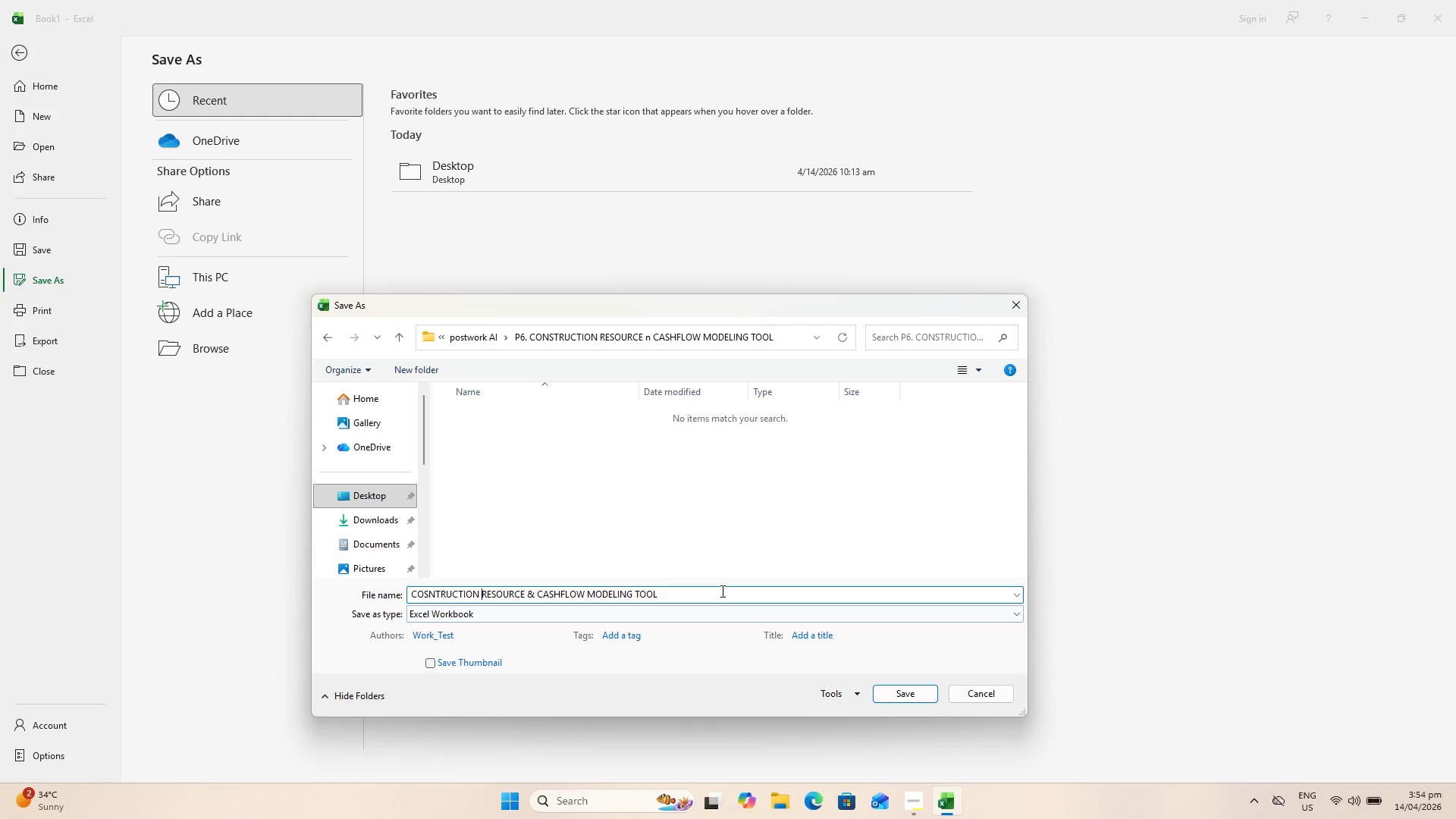 
left_click([723, 596])
 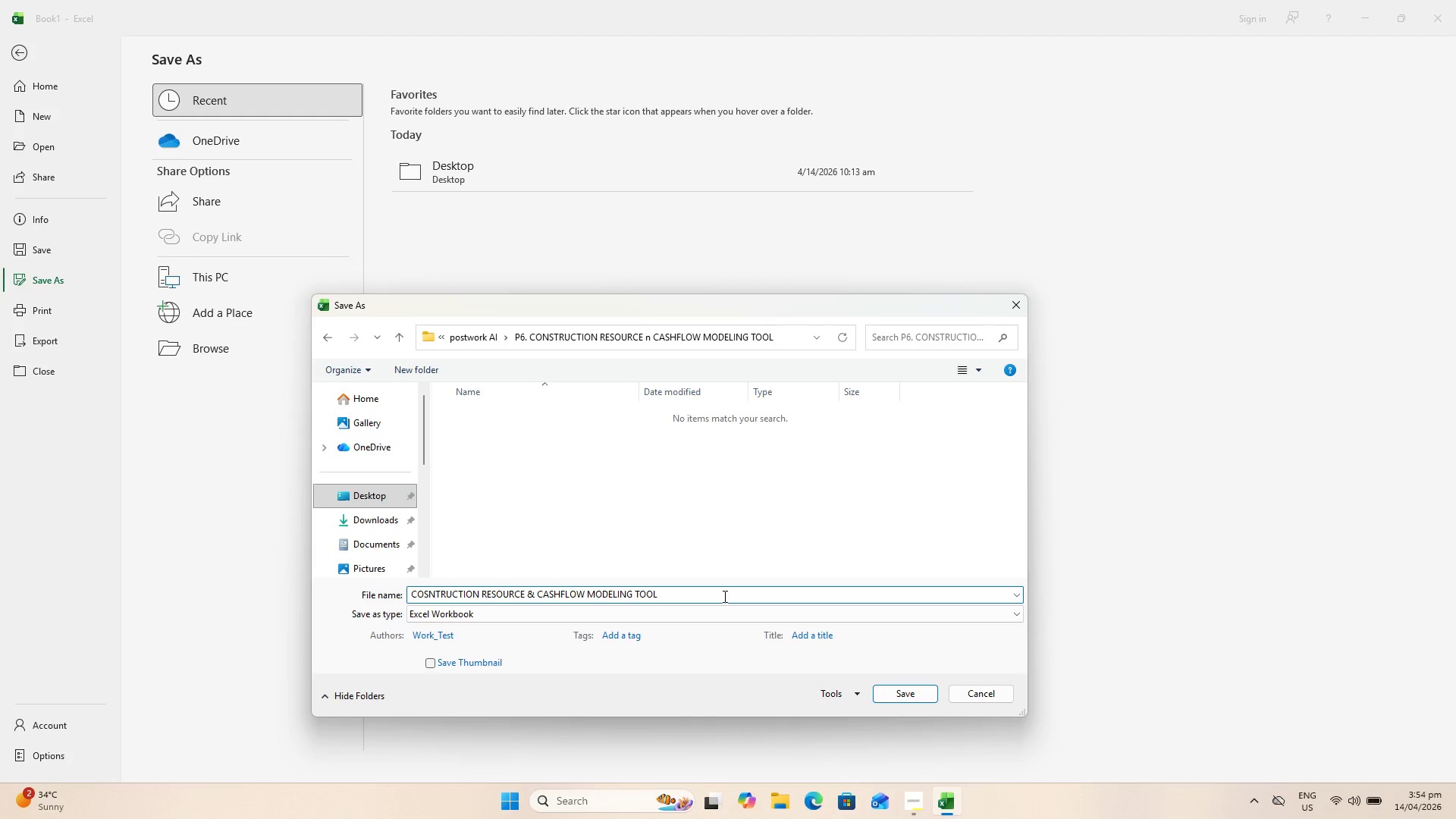 
type(_FRANLN)
key(Backspace)
key(Backspace)
key(Backspace)
type(NKNEL ROSELDA)
key(Backspace)
key(Backspace)
type(ADA)
 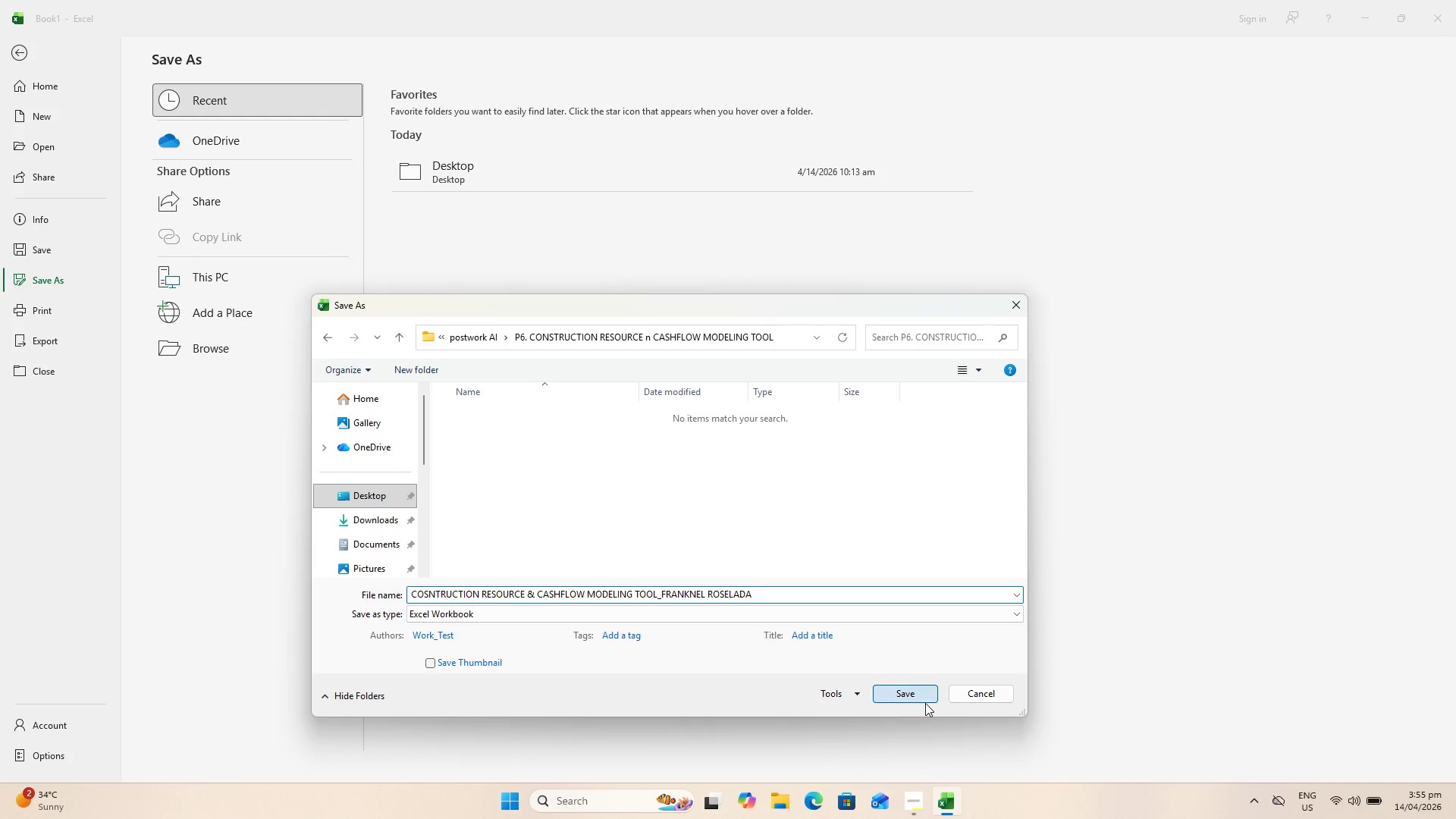 
left_click([925, 703])
 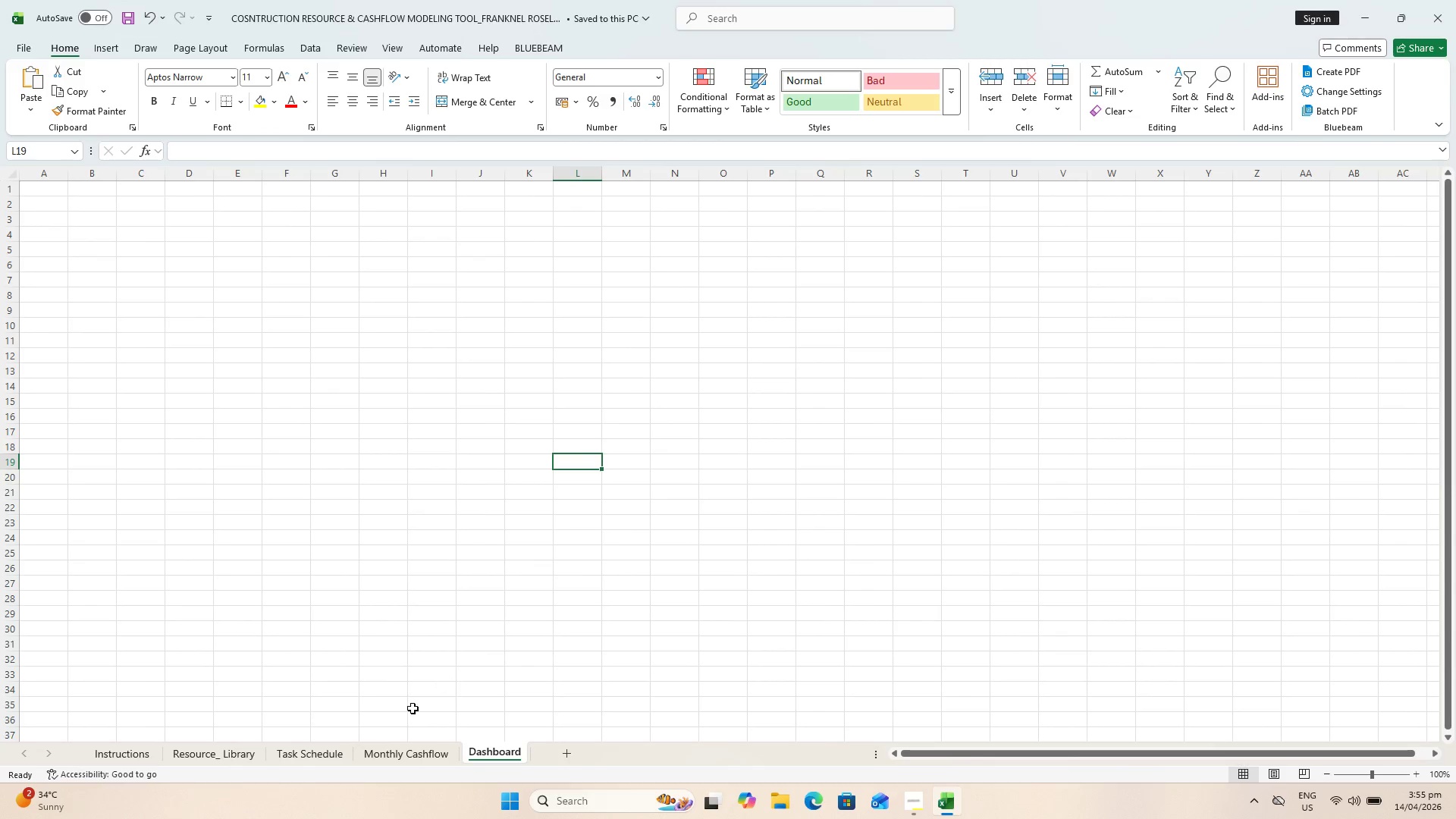 
left_click([137, 757])
 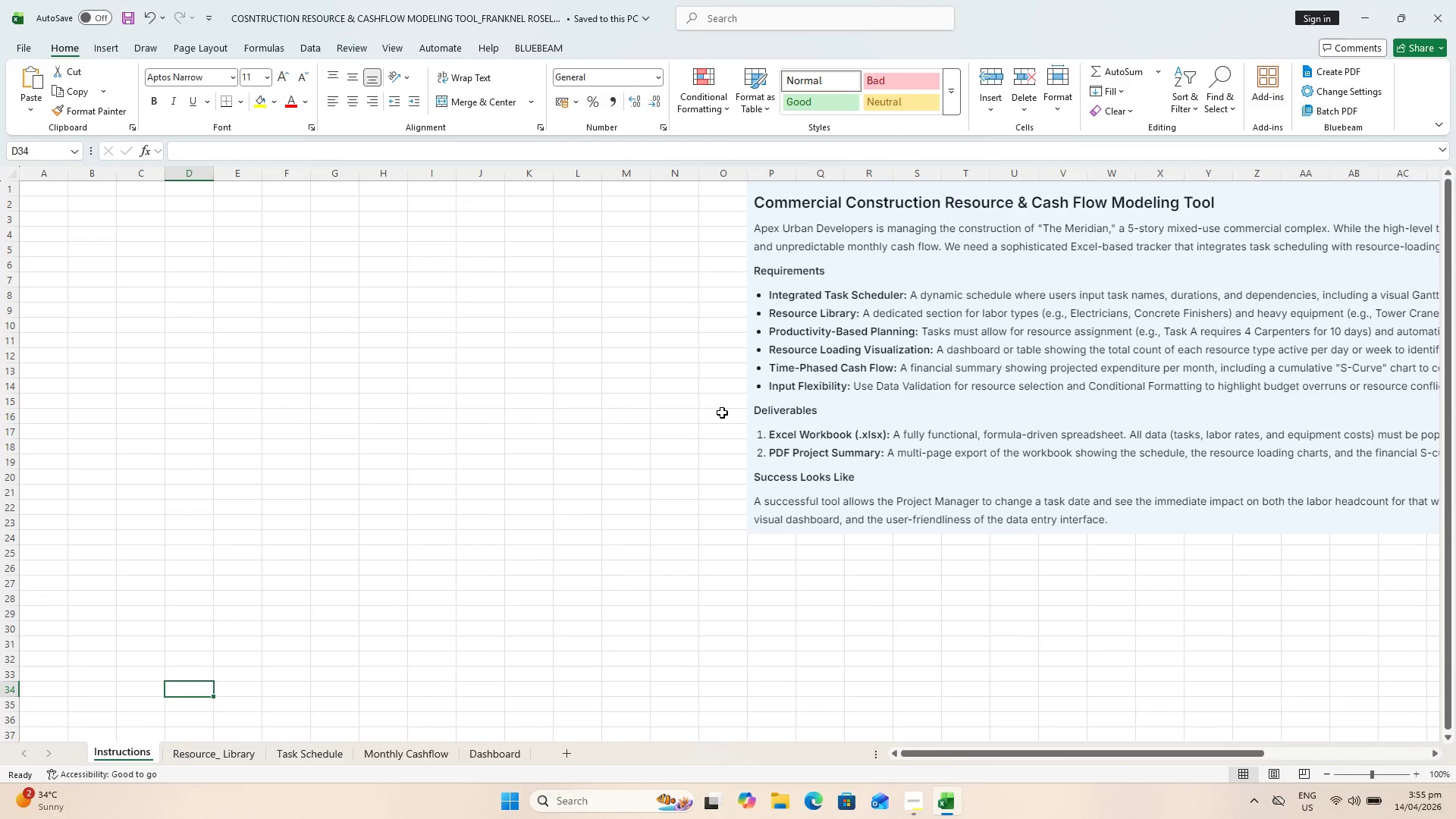 
scroll: coordinate [733, 408], scroll_direction: up, amount: 4.0
 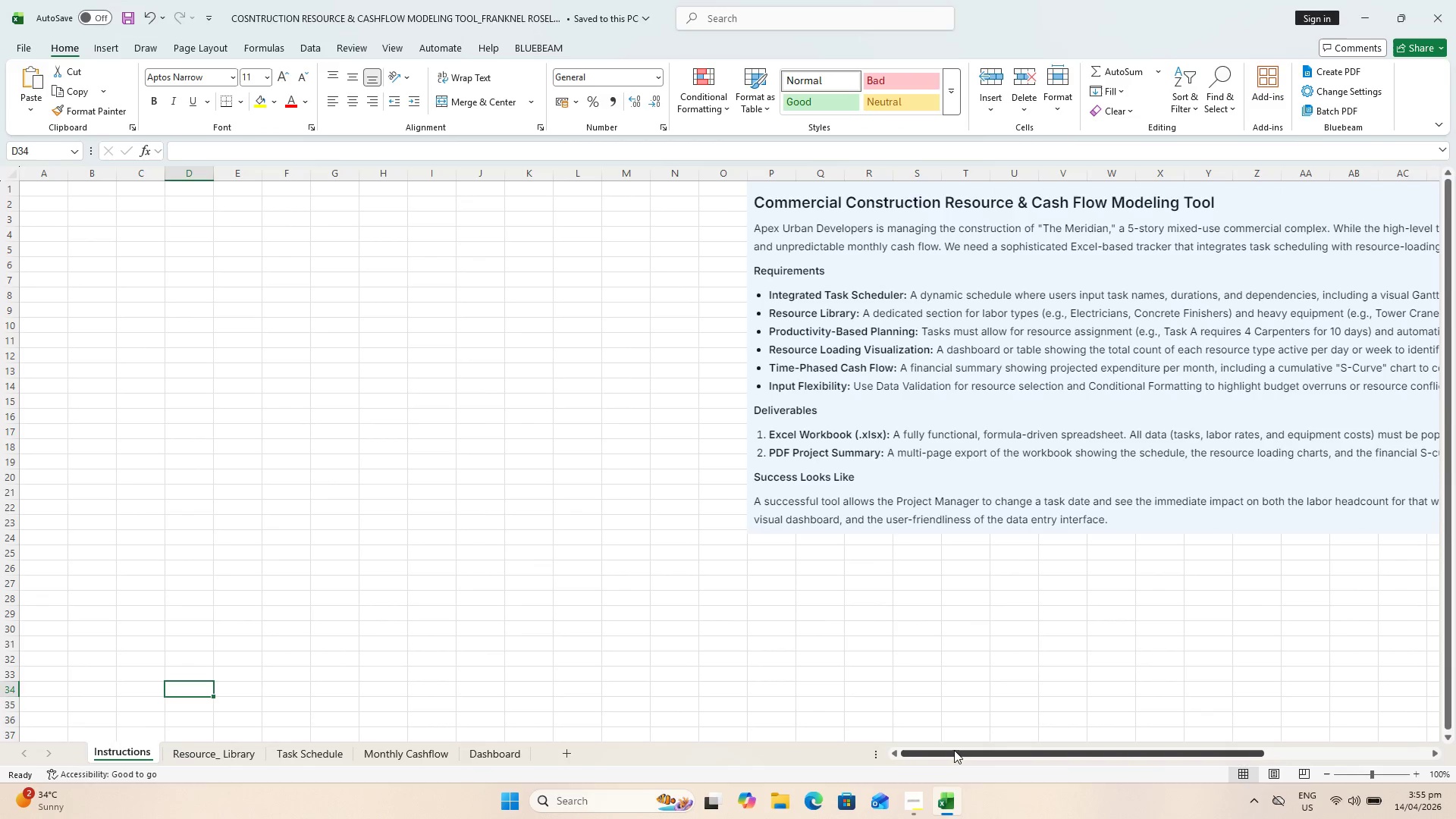 
left_click_drag(start_coordinate=[954, 750], to_coordinate=[1136, 733])
 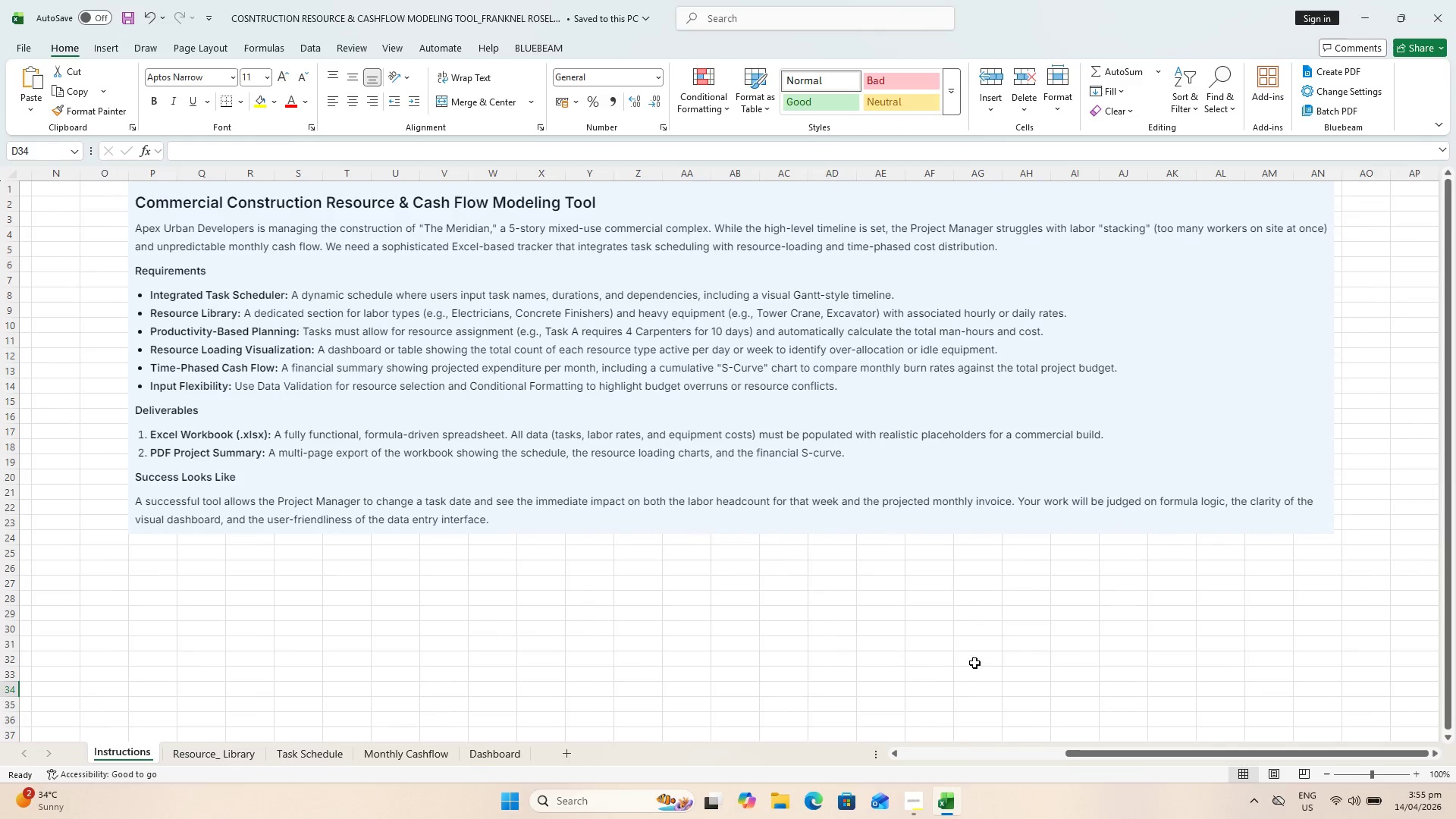 
key(Alt+AltLeft)
 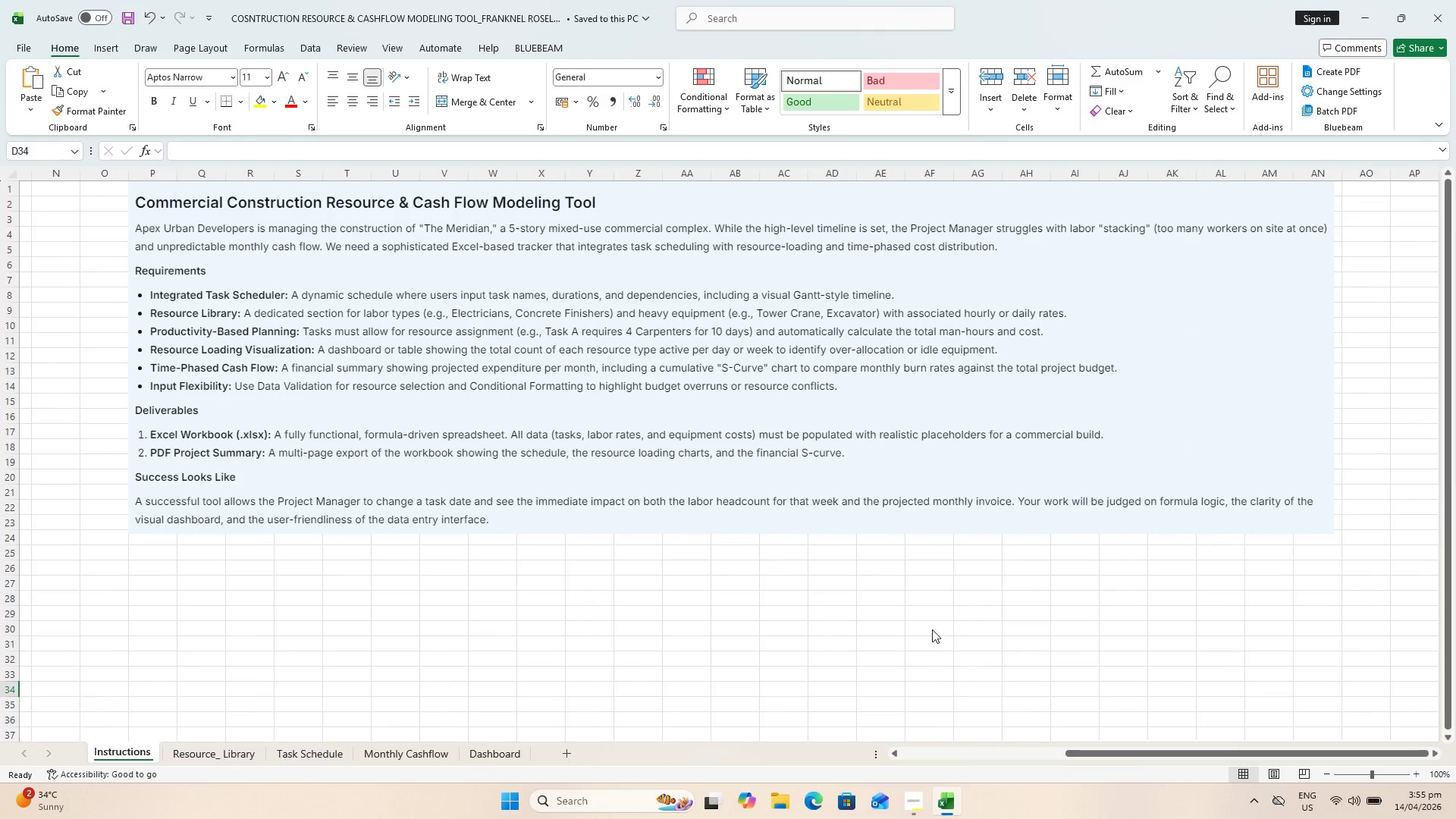 
key(Alt+Tab)